 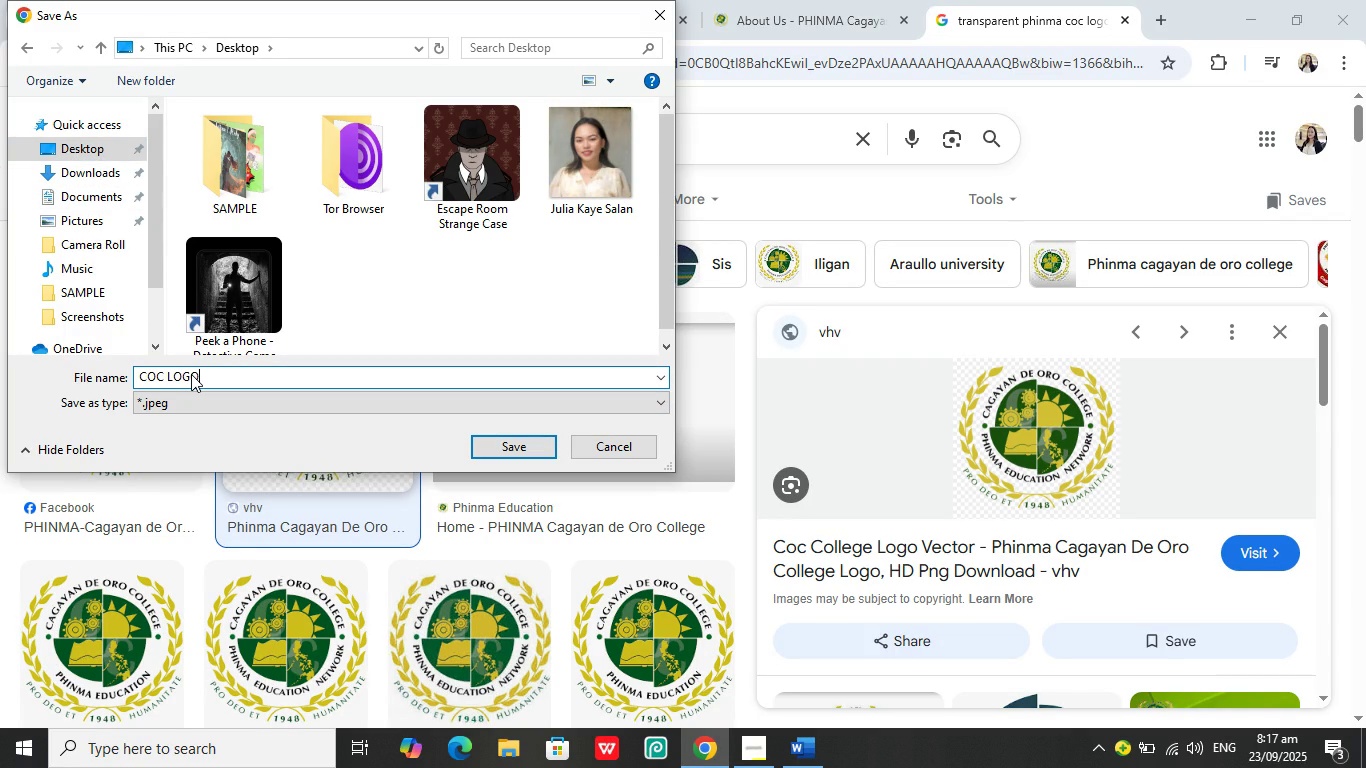 
key(Enter)
 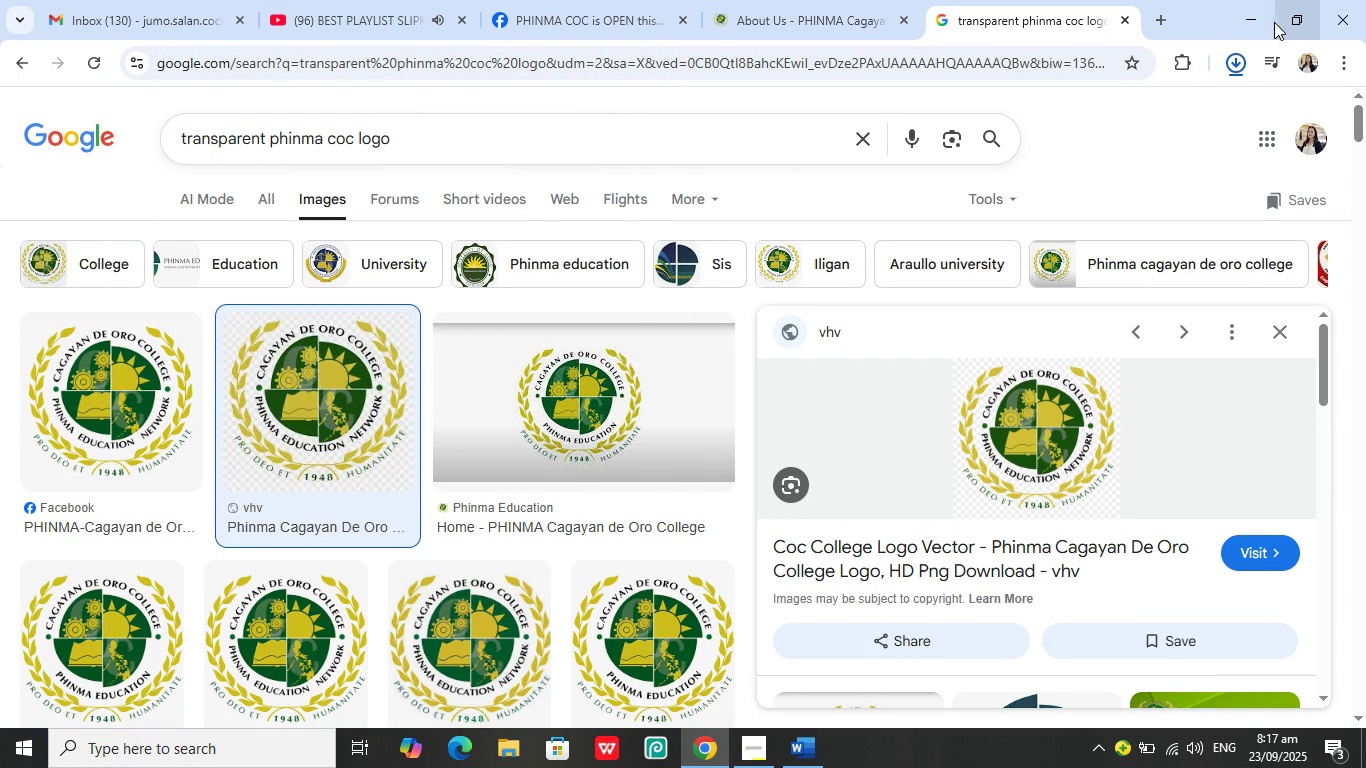 
wait(8.06)
 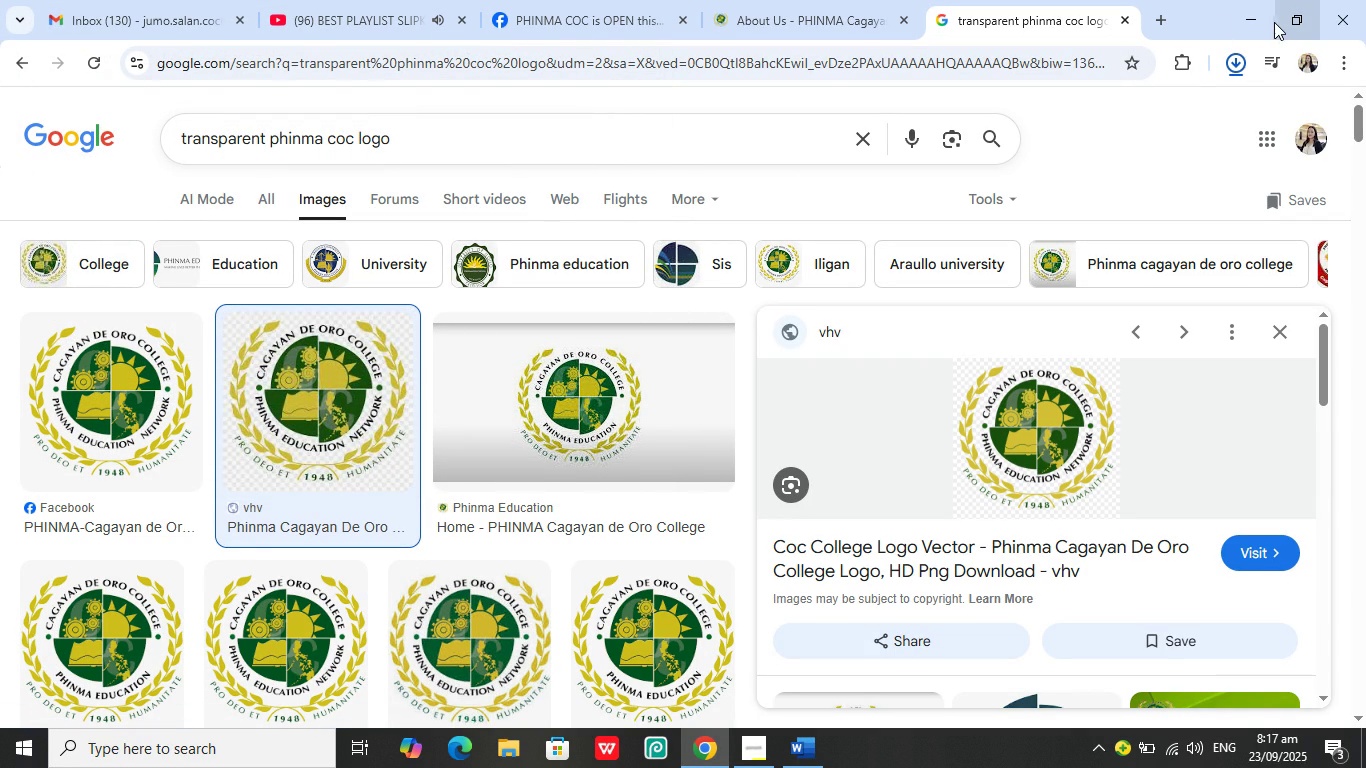 
mouse_move([568, 138])
 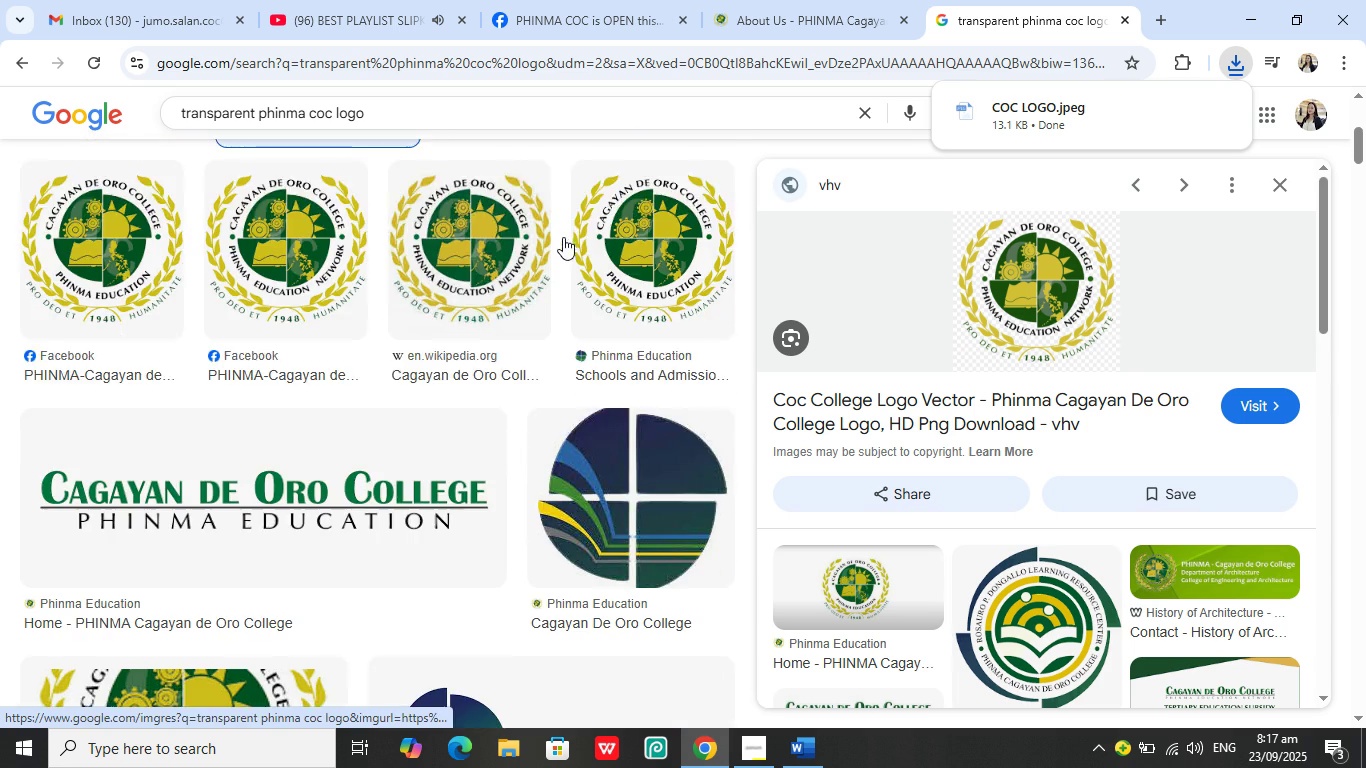 
scroll: coordinate [565, 237], scroll_direction: down, amount: 6.0
 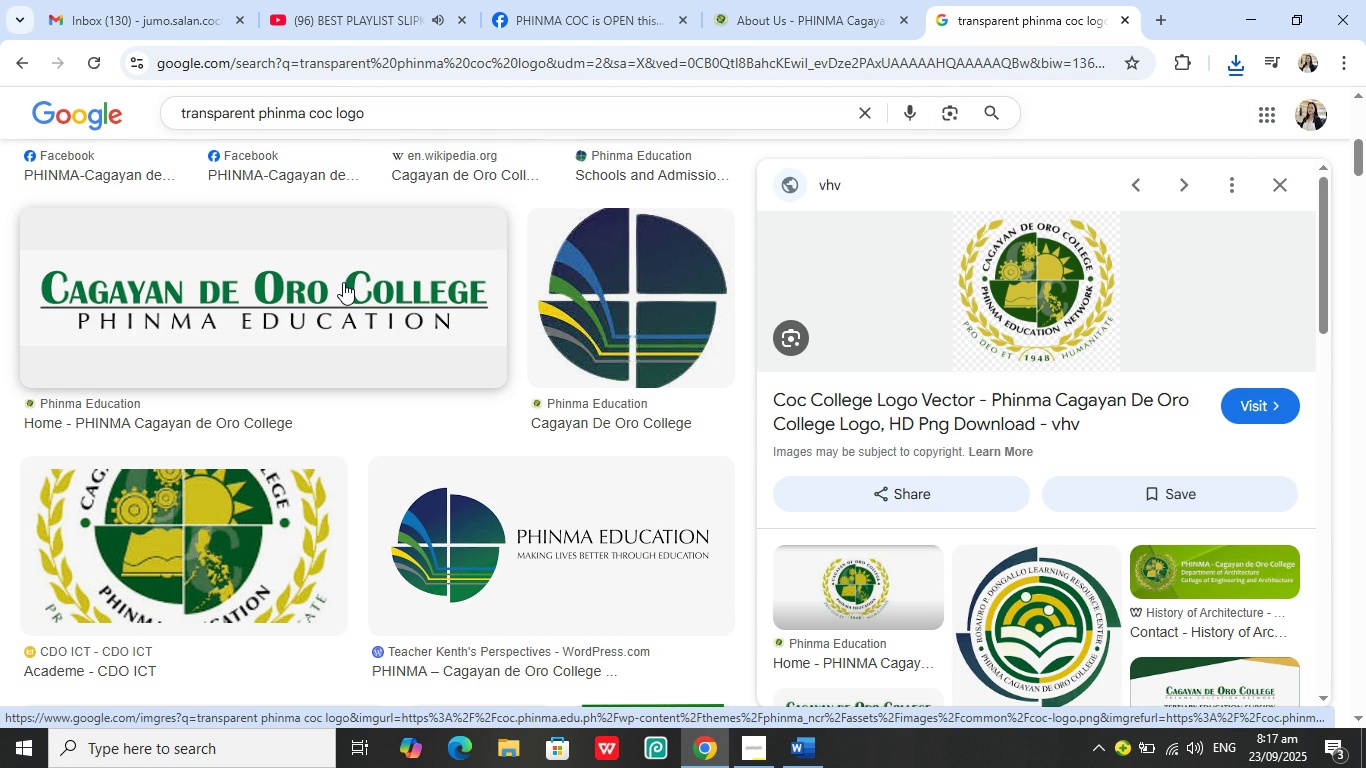 
wait(5.29)
 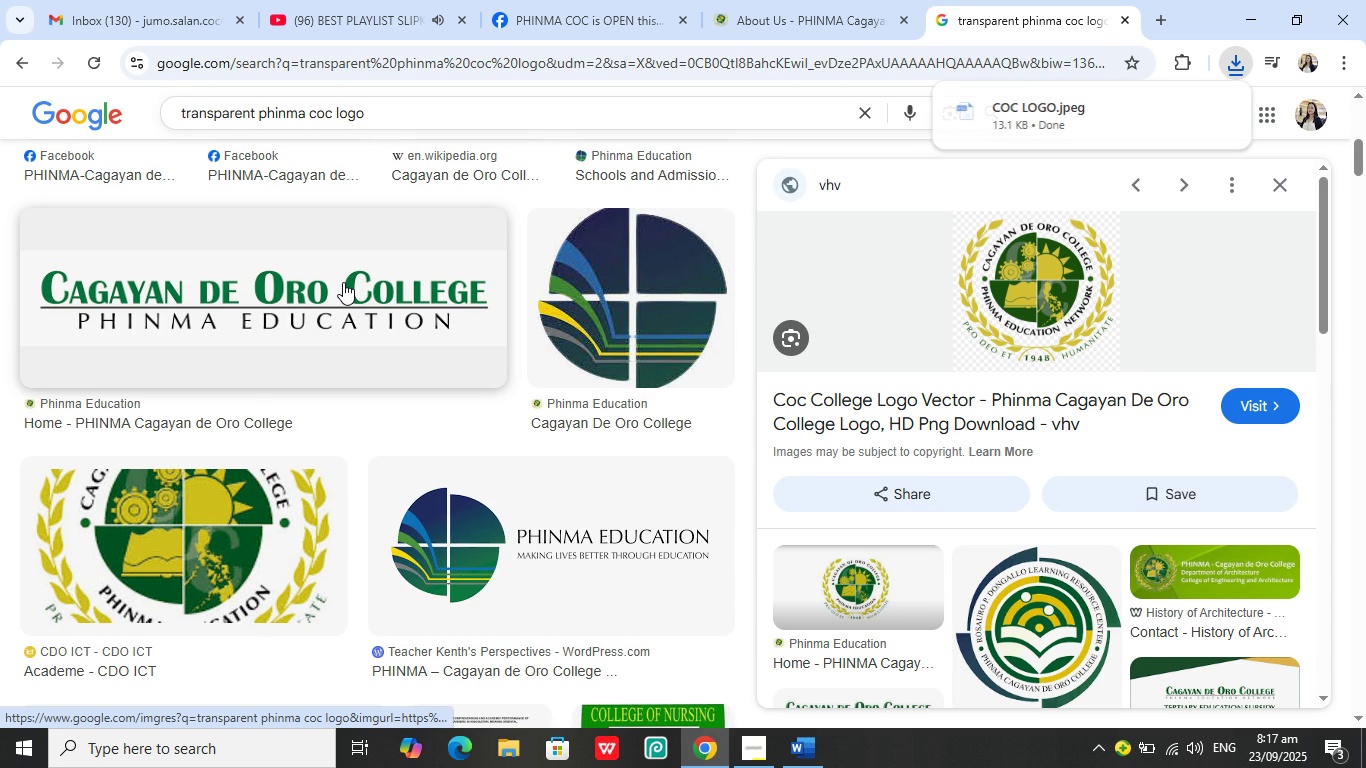 
scroll: coordinate [343, 282], scroll_direction: down, amount: 1.0
 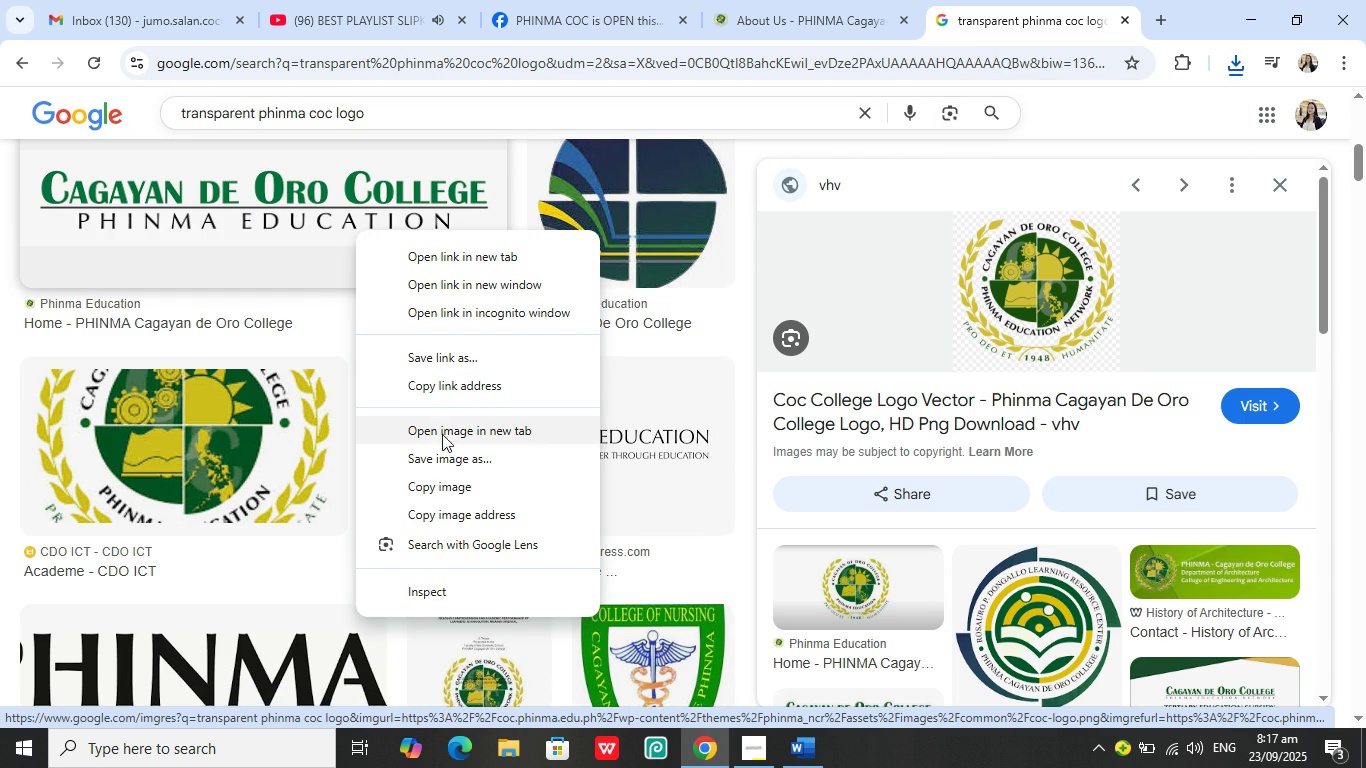 
left_click([447, 465])
 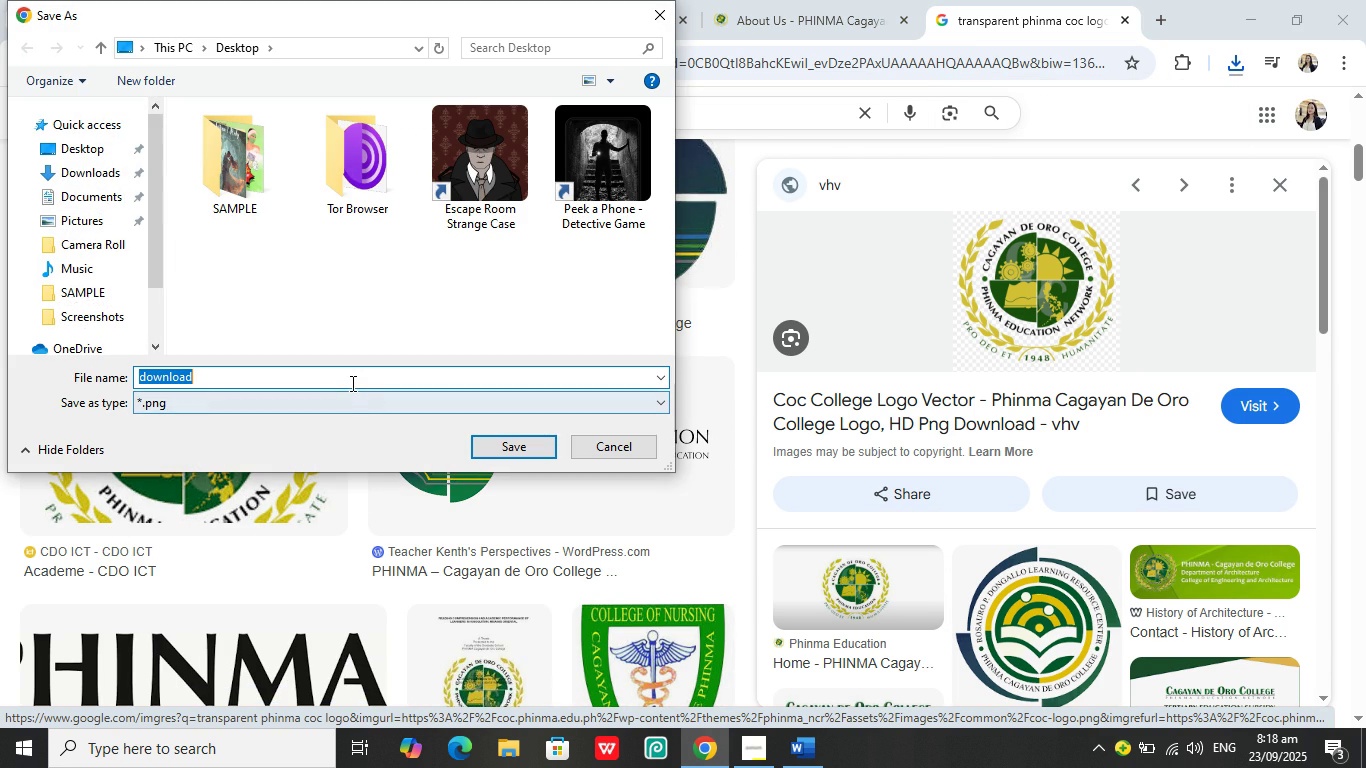 
key(Backspace)
type(COC LOGO 2)